 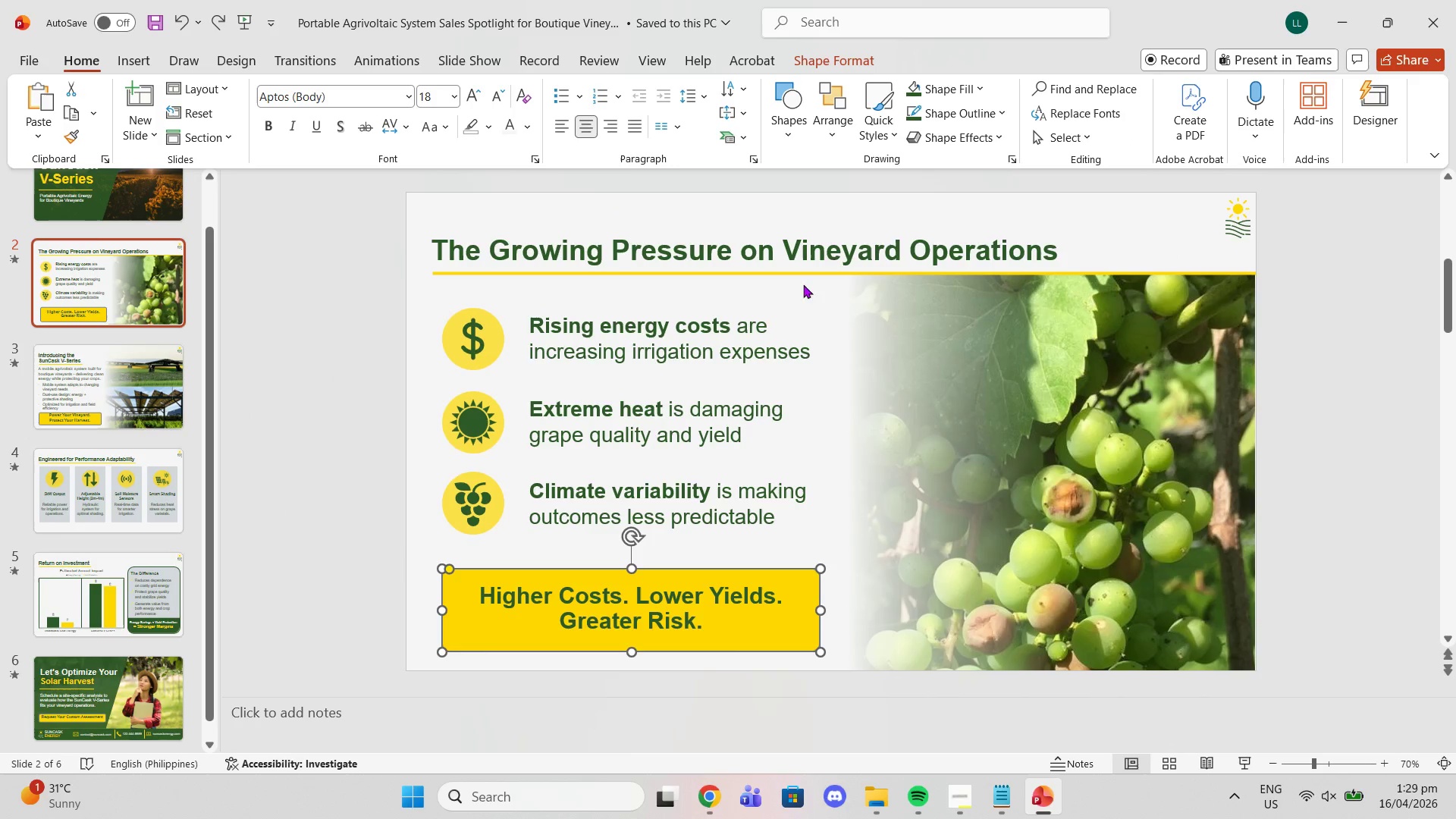 
left_click([953, 143])
 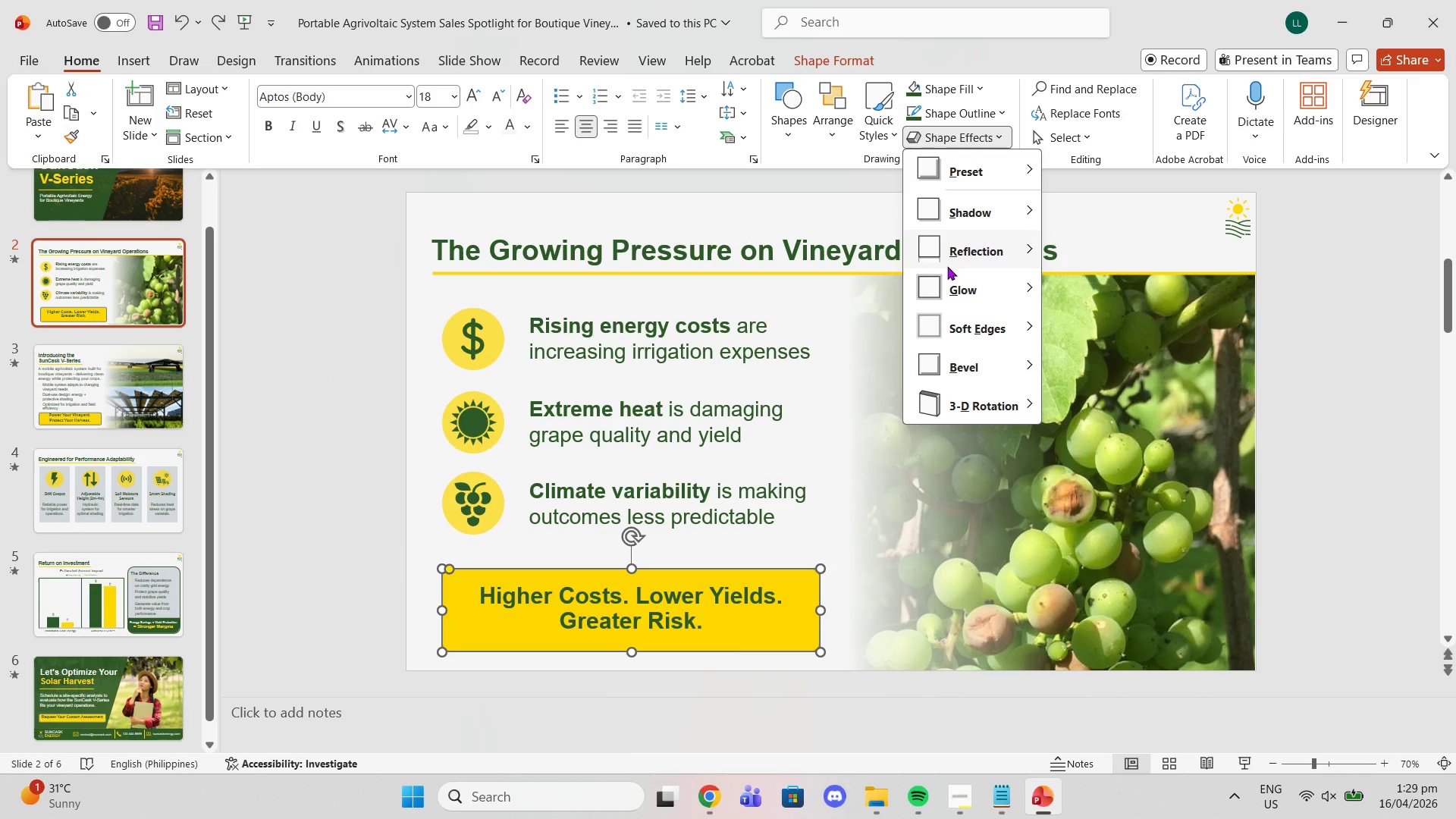 
mouse_move([961, 213])
 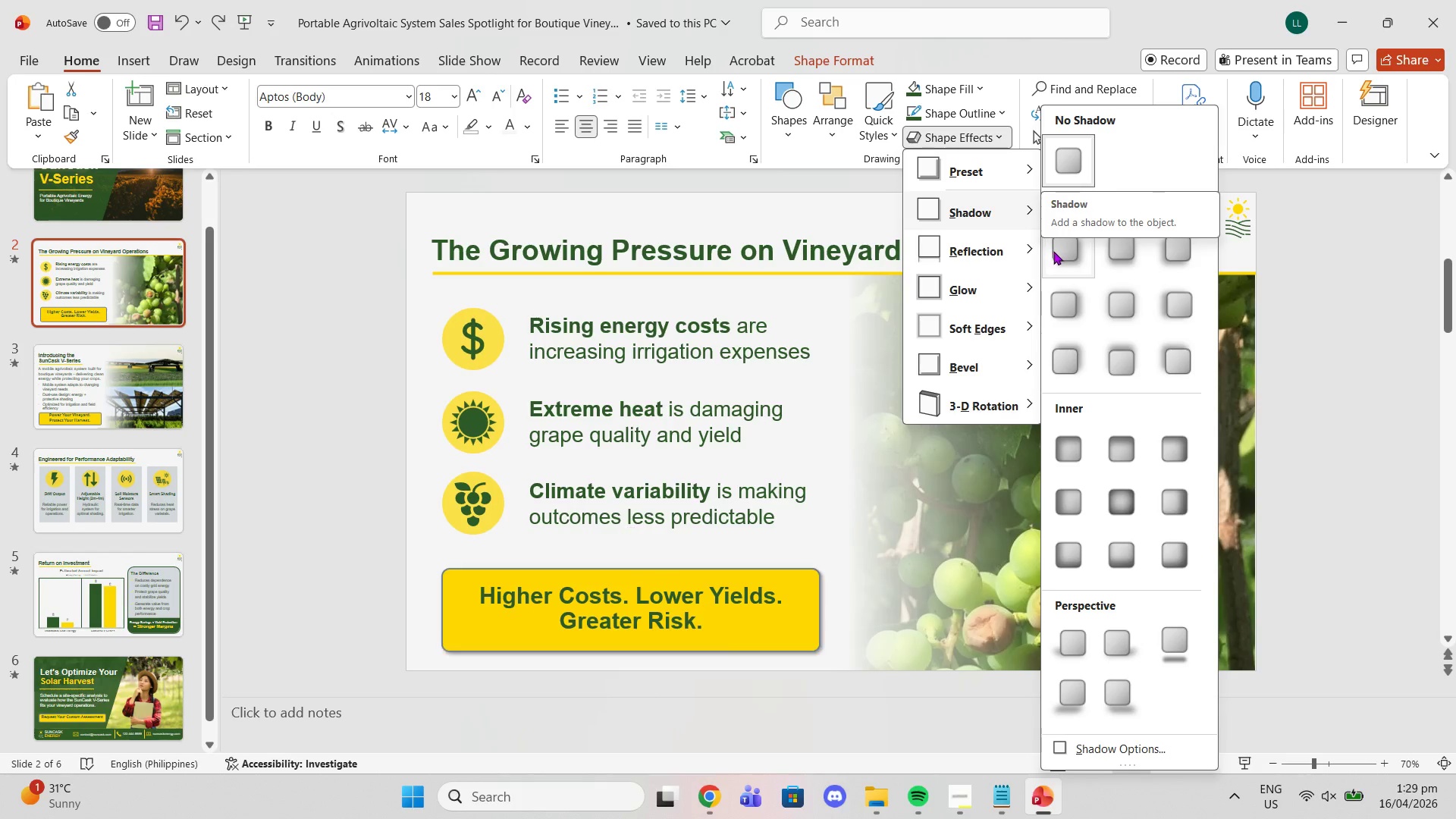 
left_click([1053, 251])
 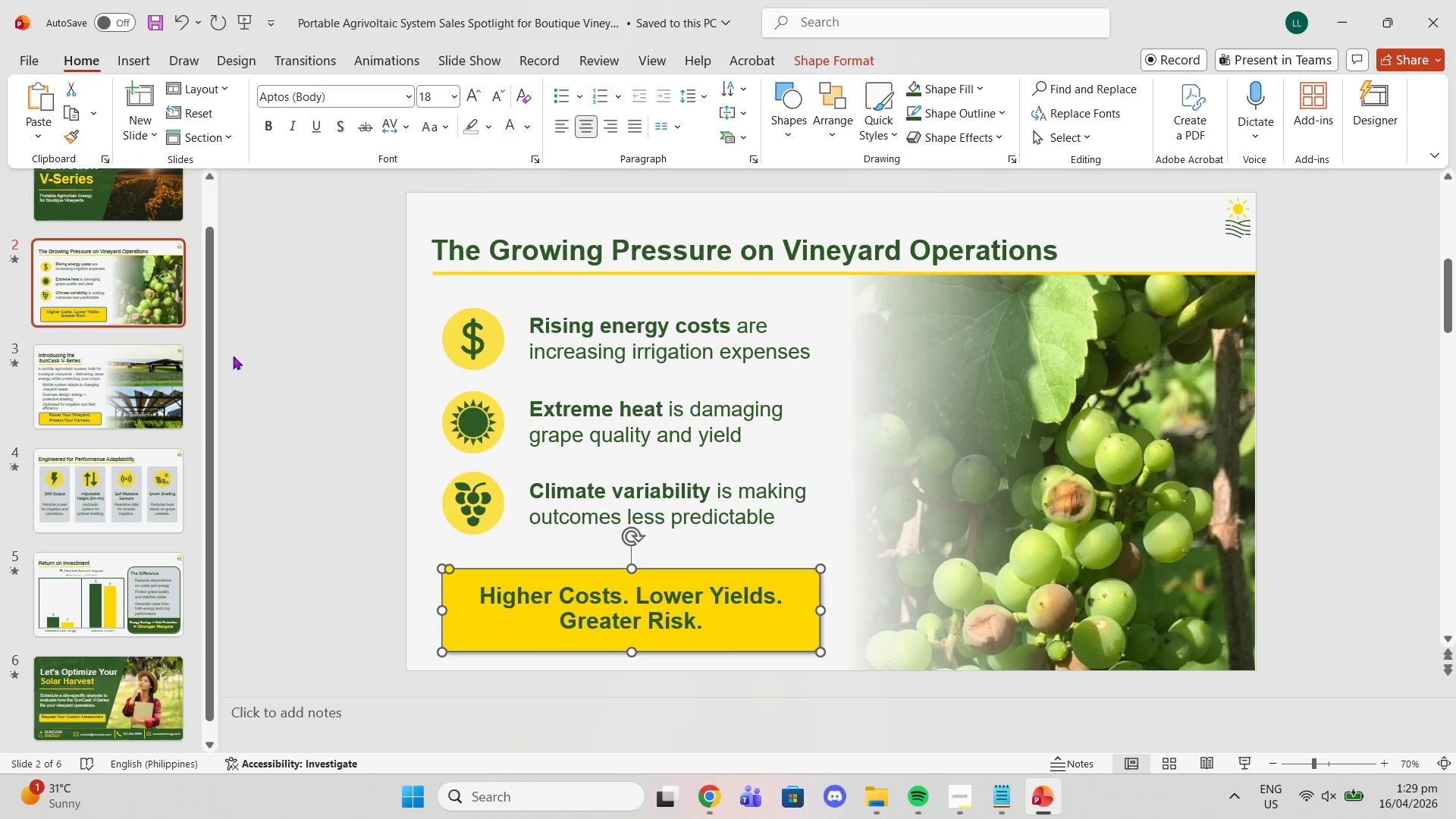 
left_click([138, 384])
 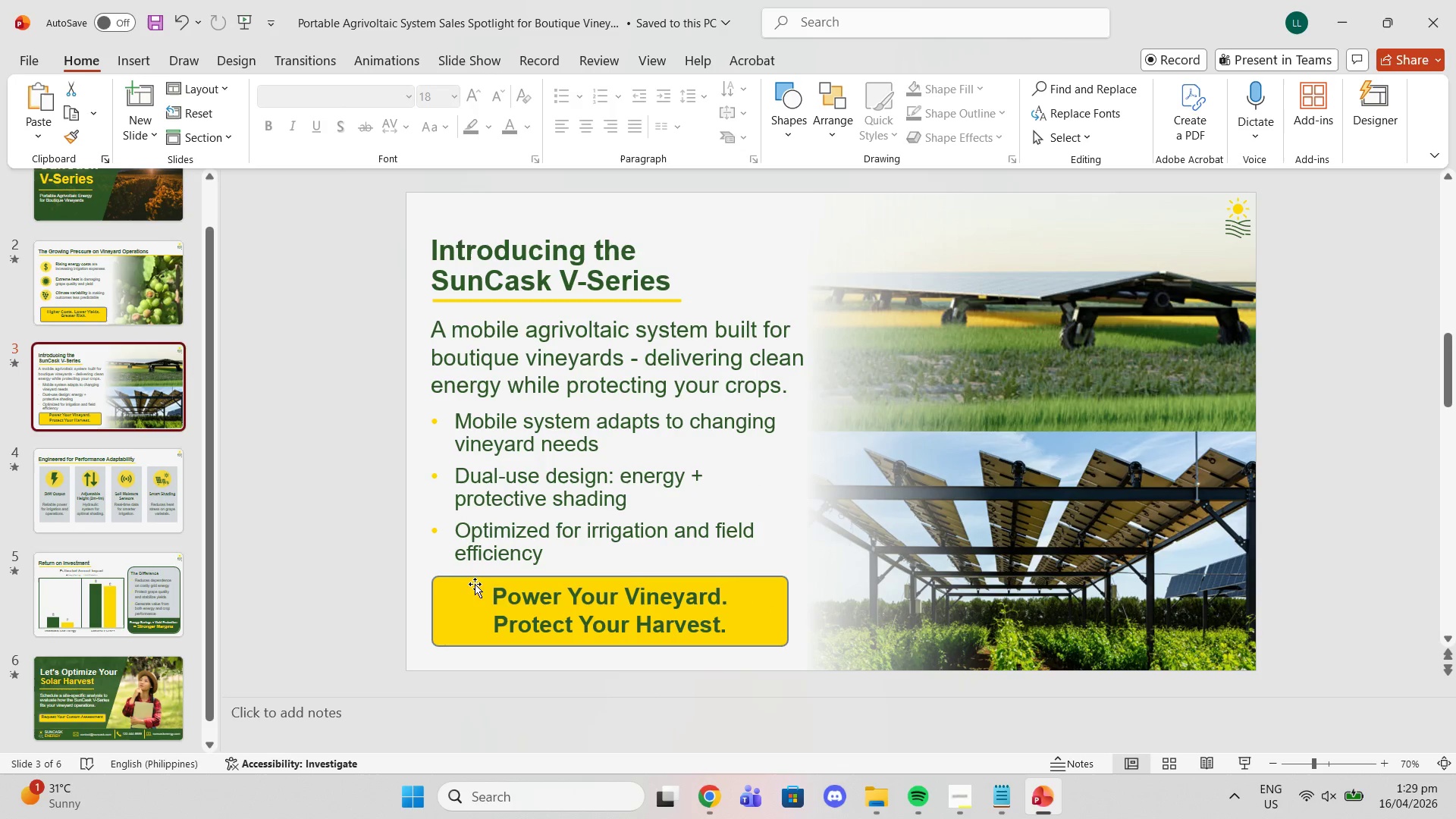 
left_click([470, 592])
 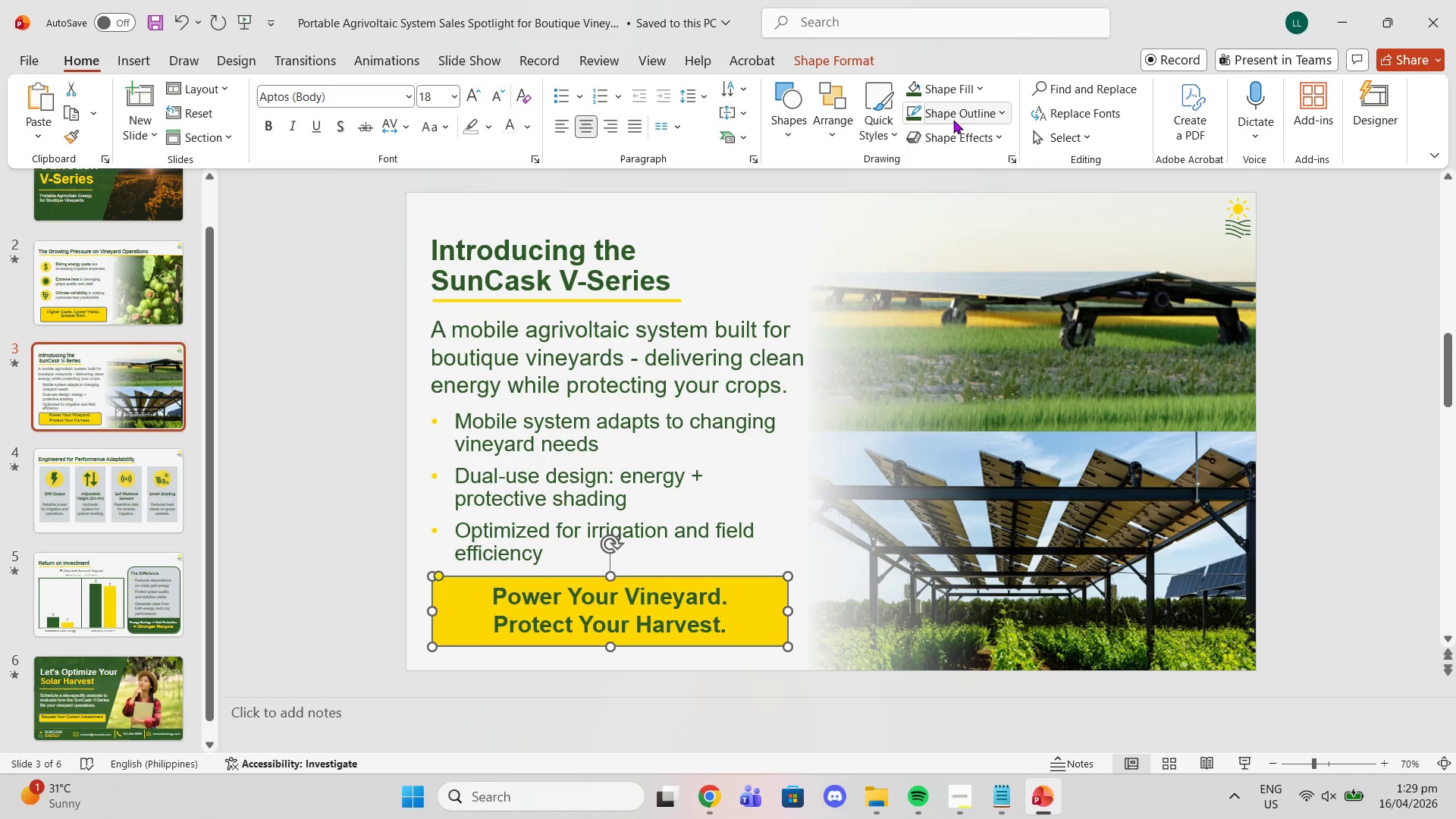 
left_click([953, 142])
 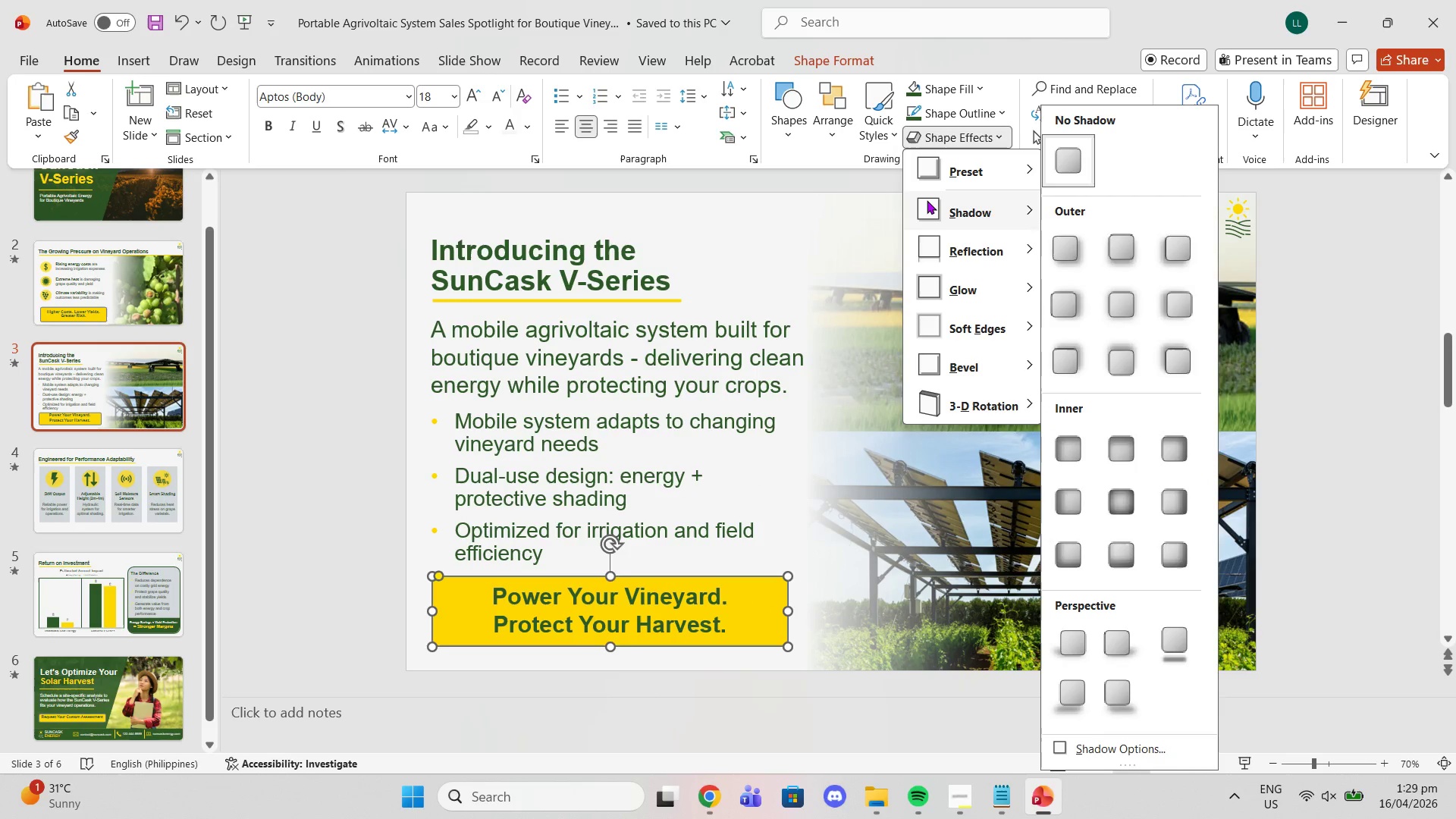 
left_click([927, 200])
 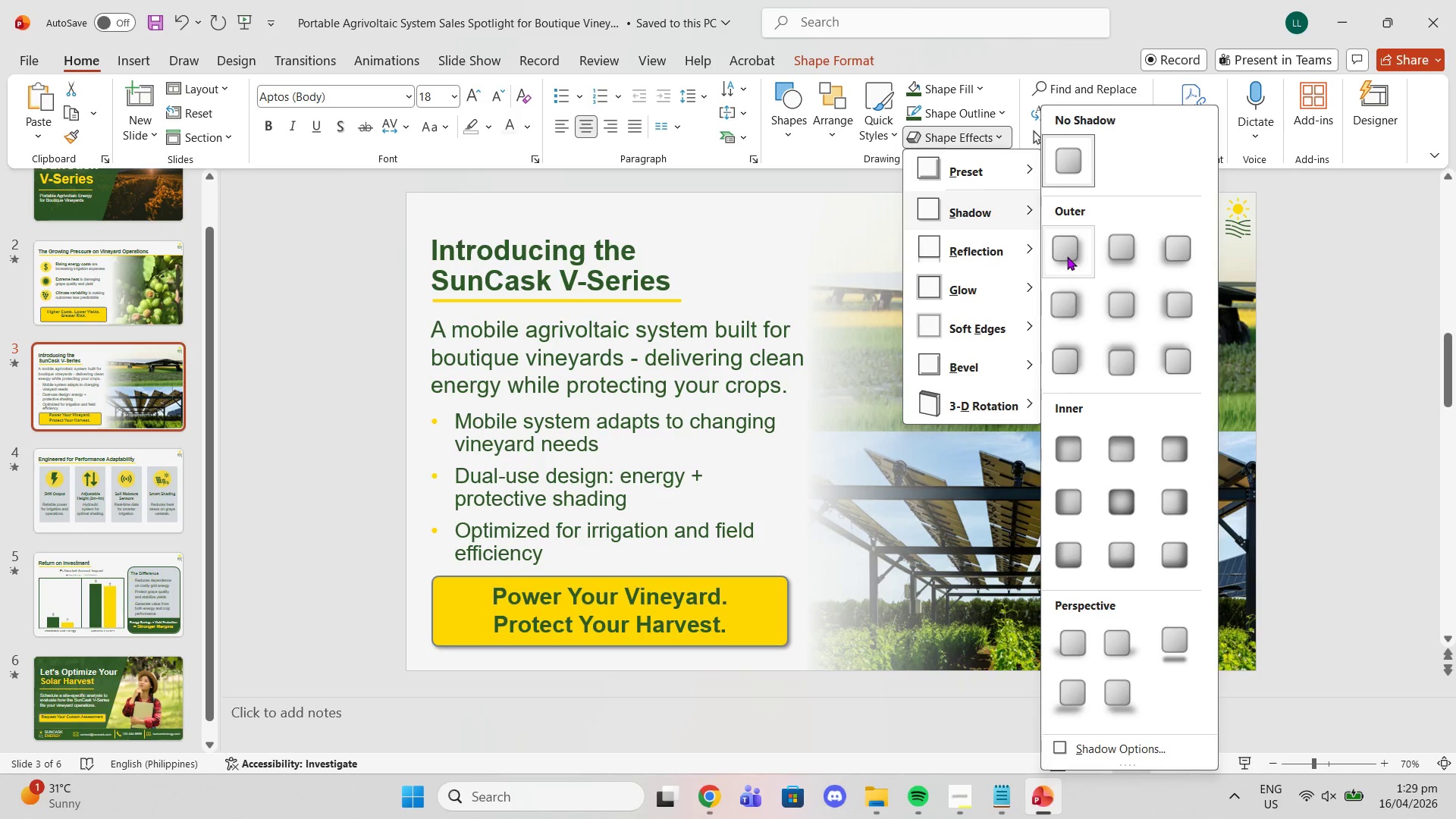 
left_click([1067, 256])
 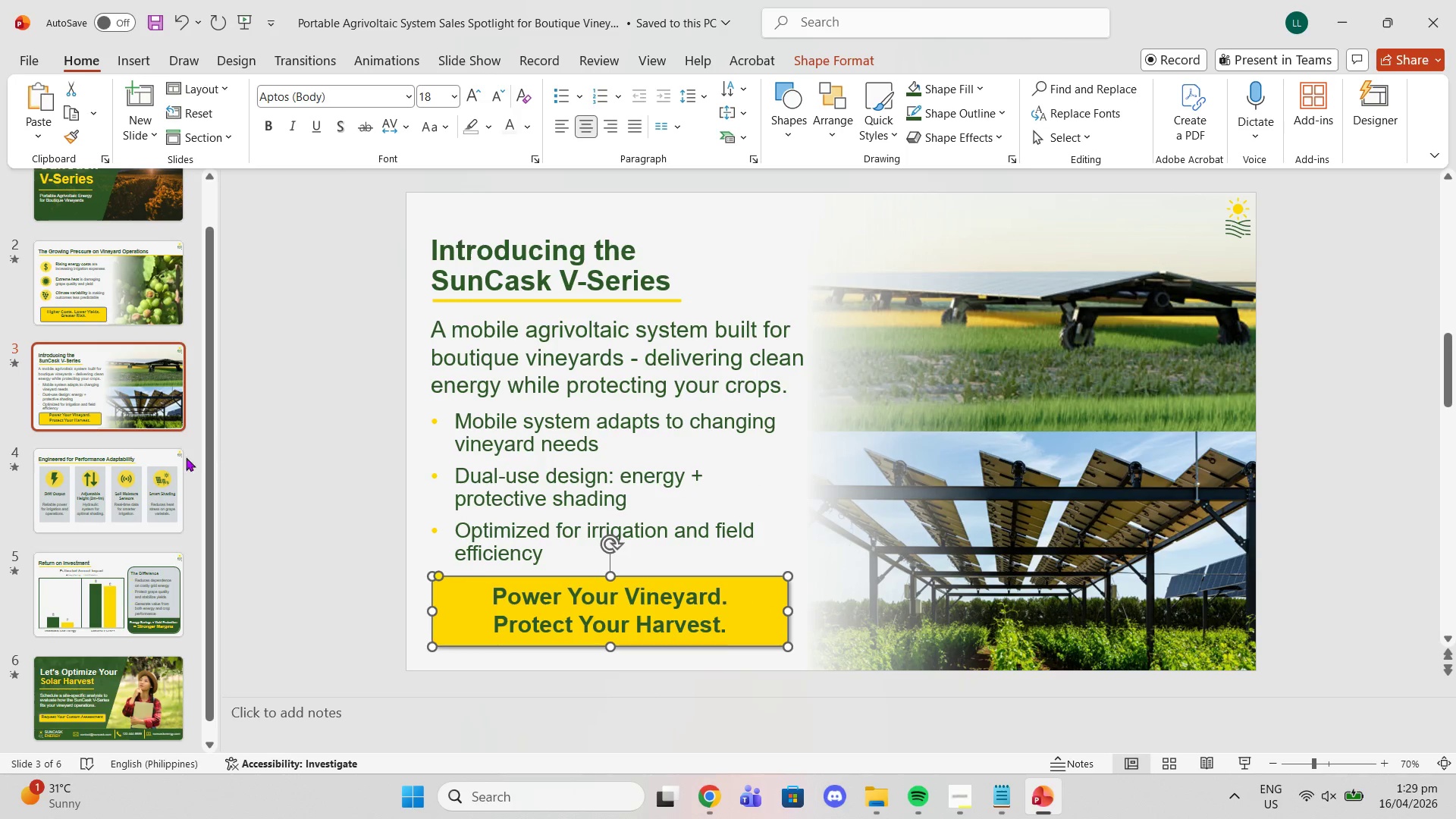 
left_click([138, 496])
 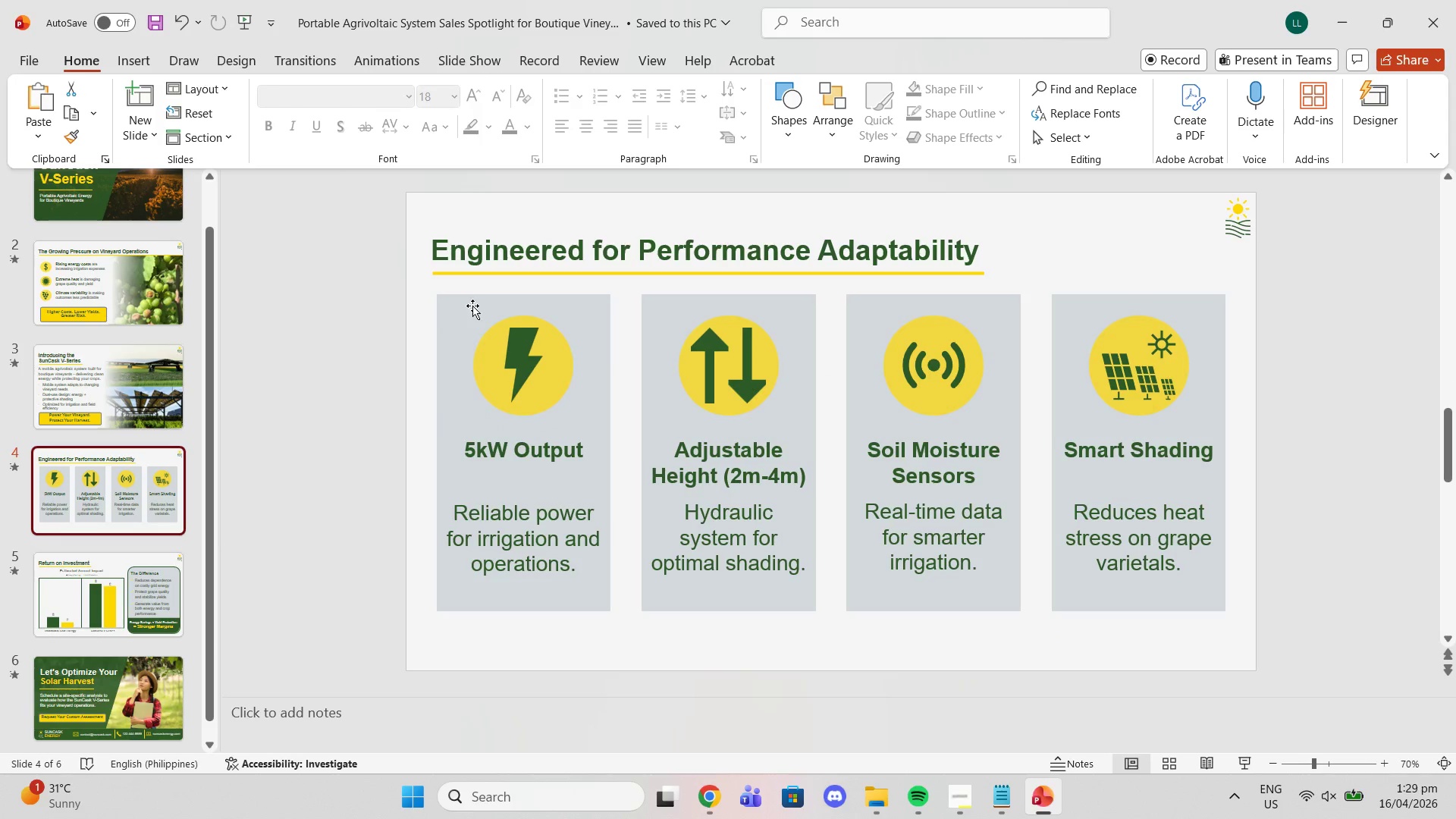 
left_click([472, 306])
 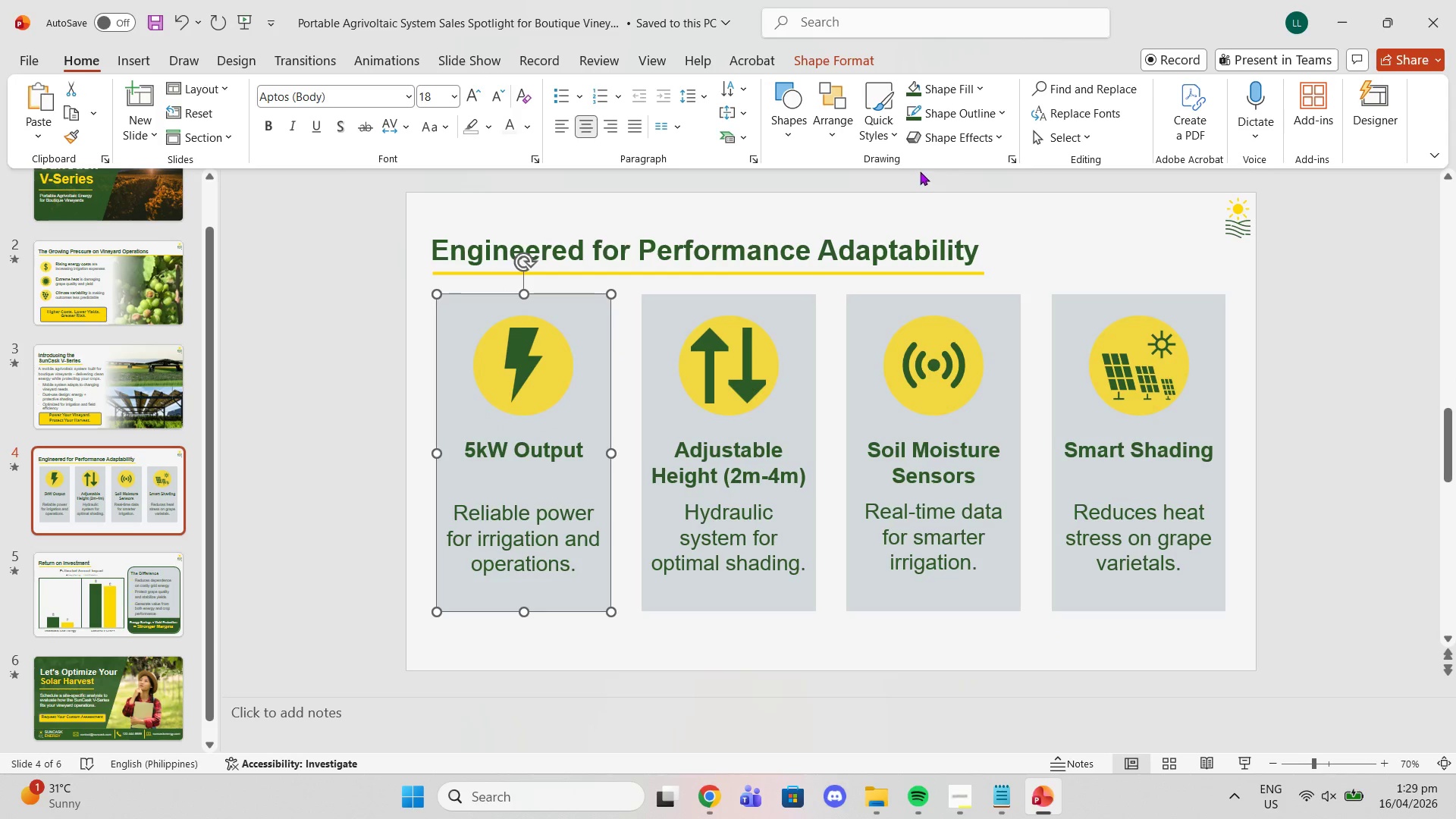 
left_click([927, 136])
 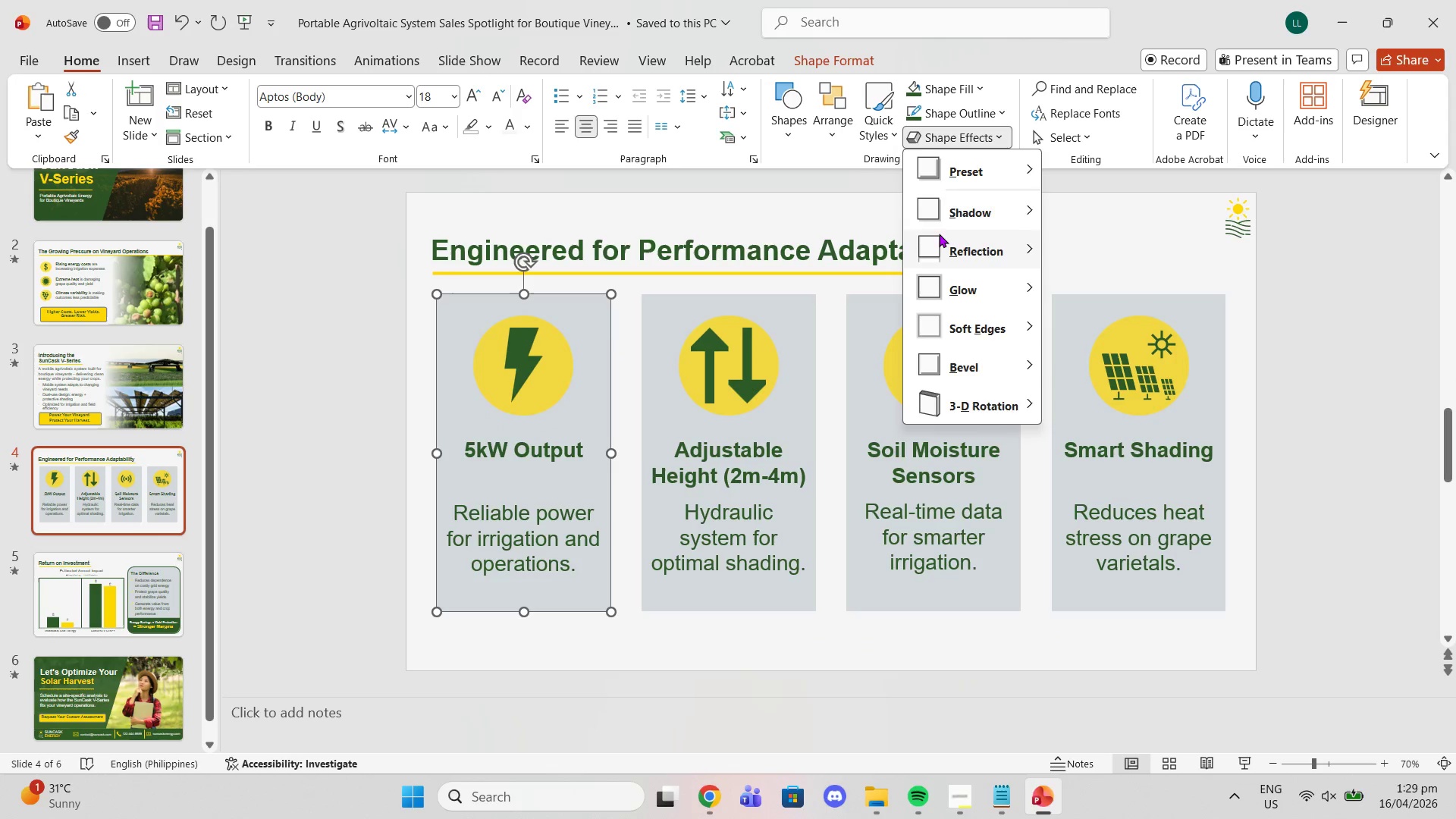 
left_click([937, 217])
 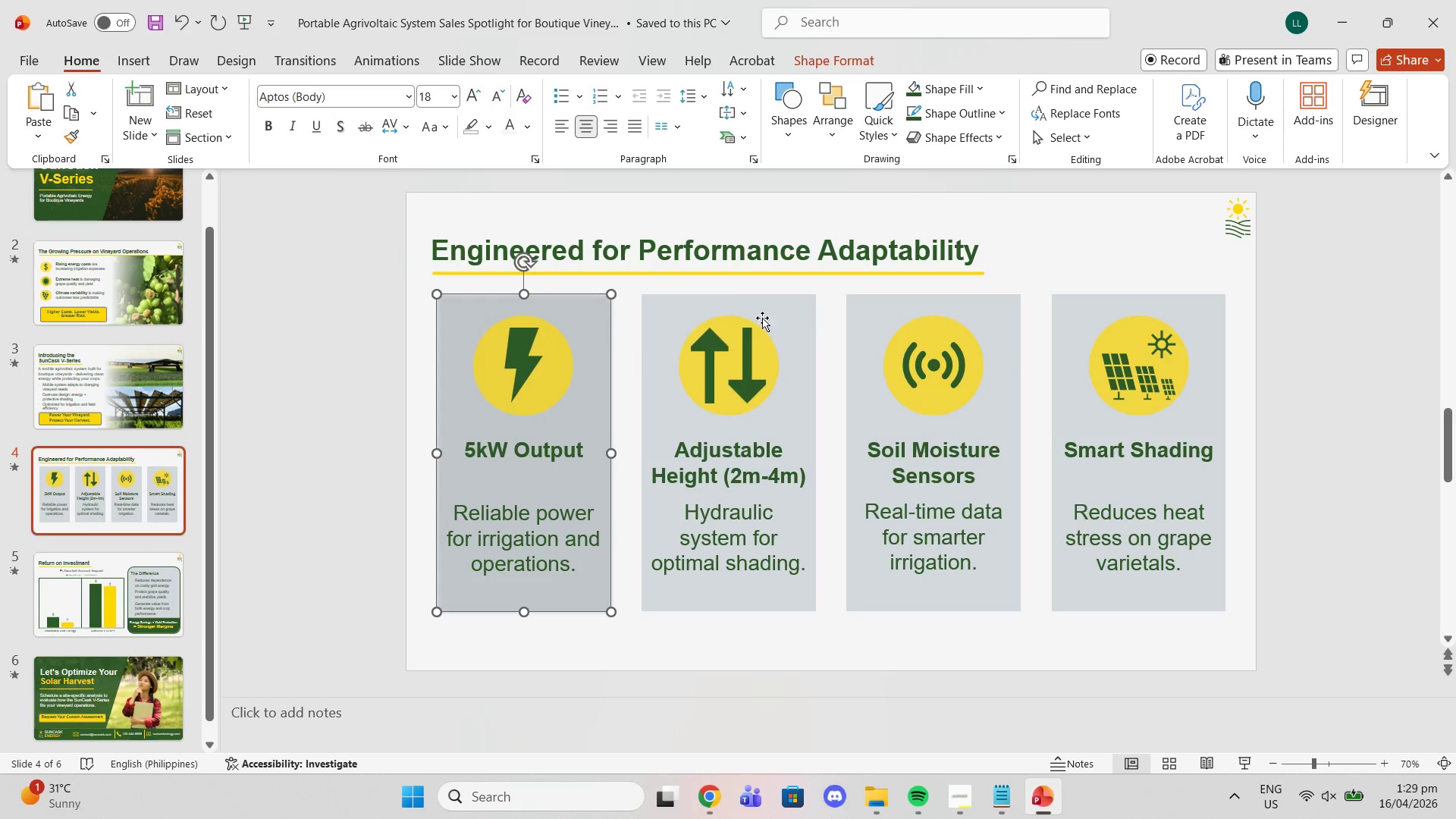 
left_click([700, 306])
 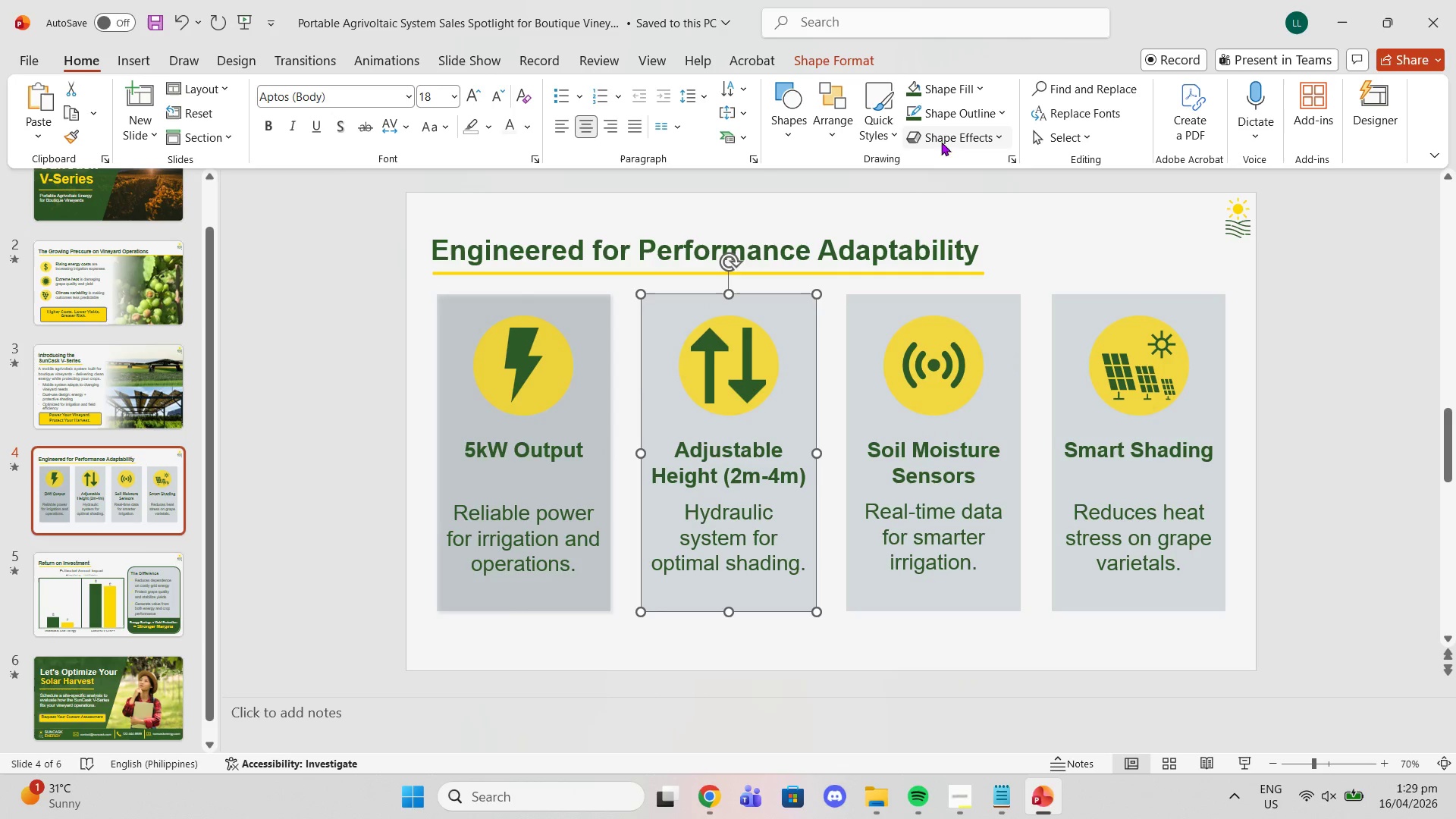 
left_click([593, 304])
 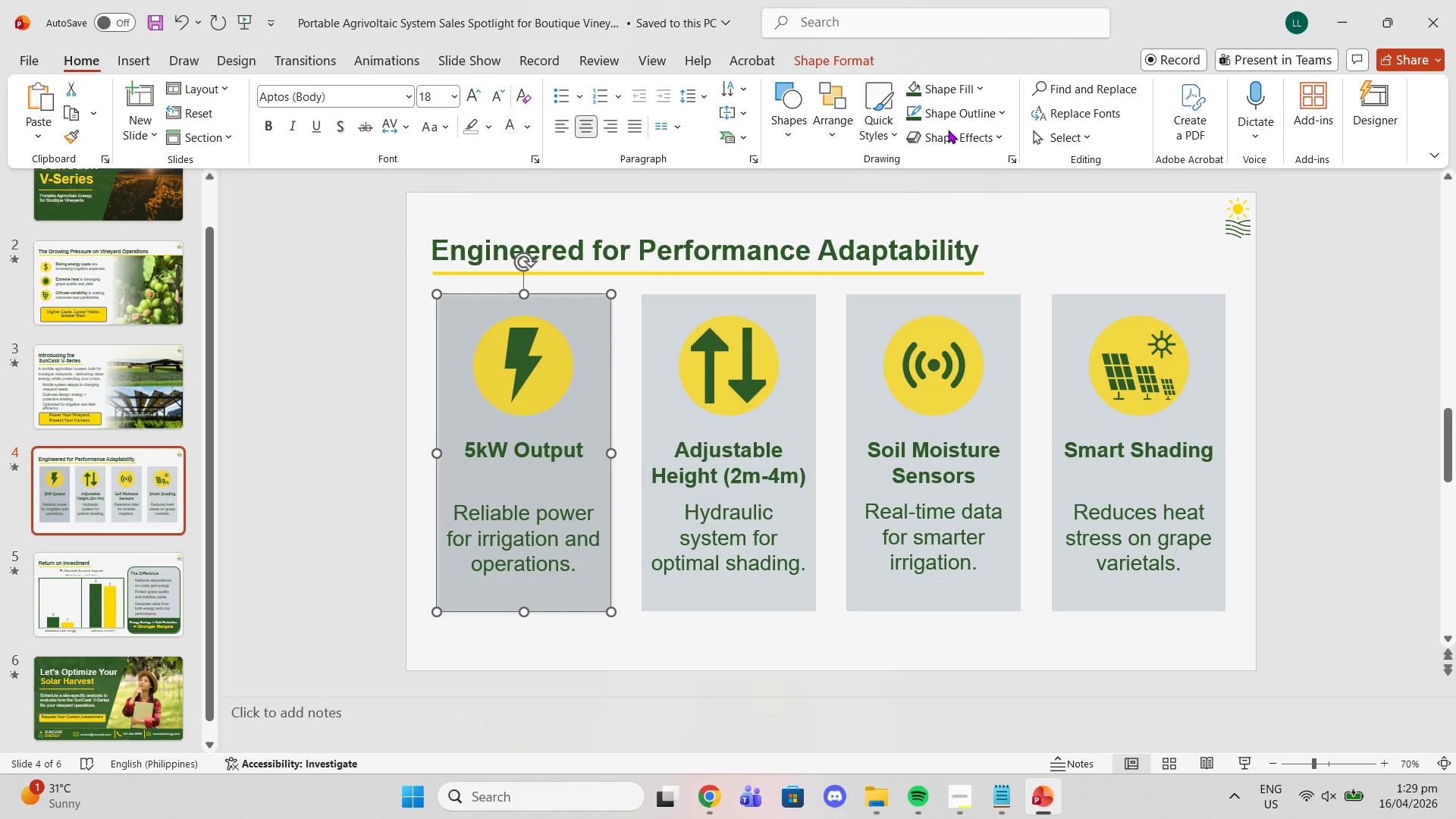 
left_click([948, 133])
 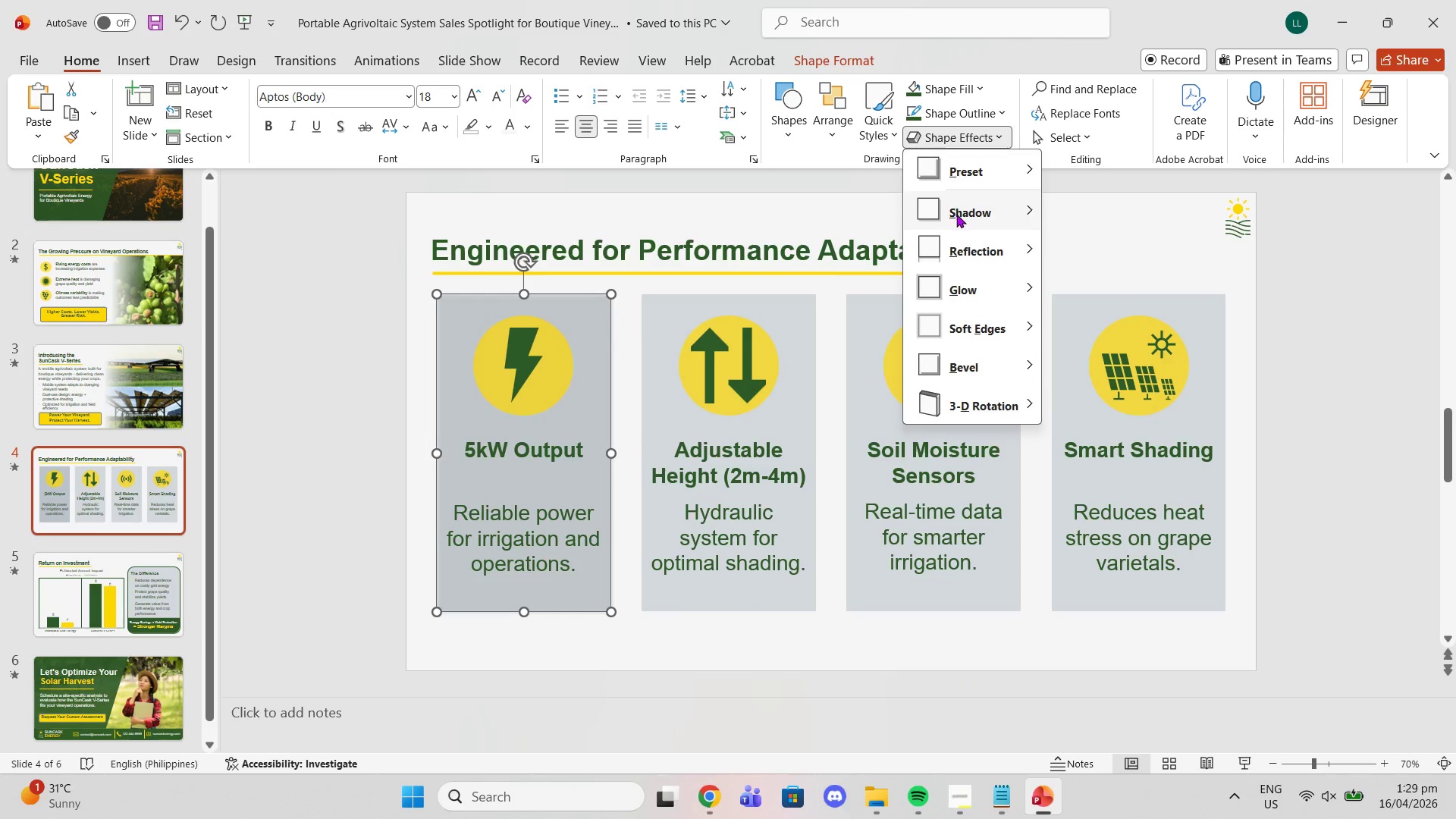 
left_click([956, 214])
 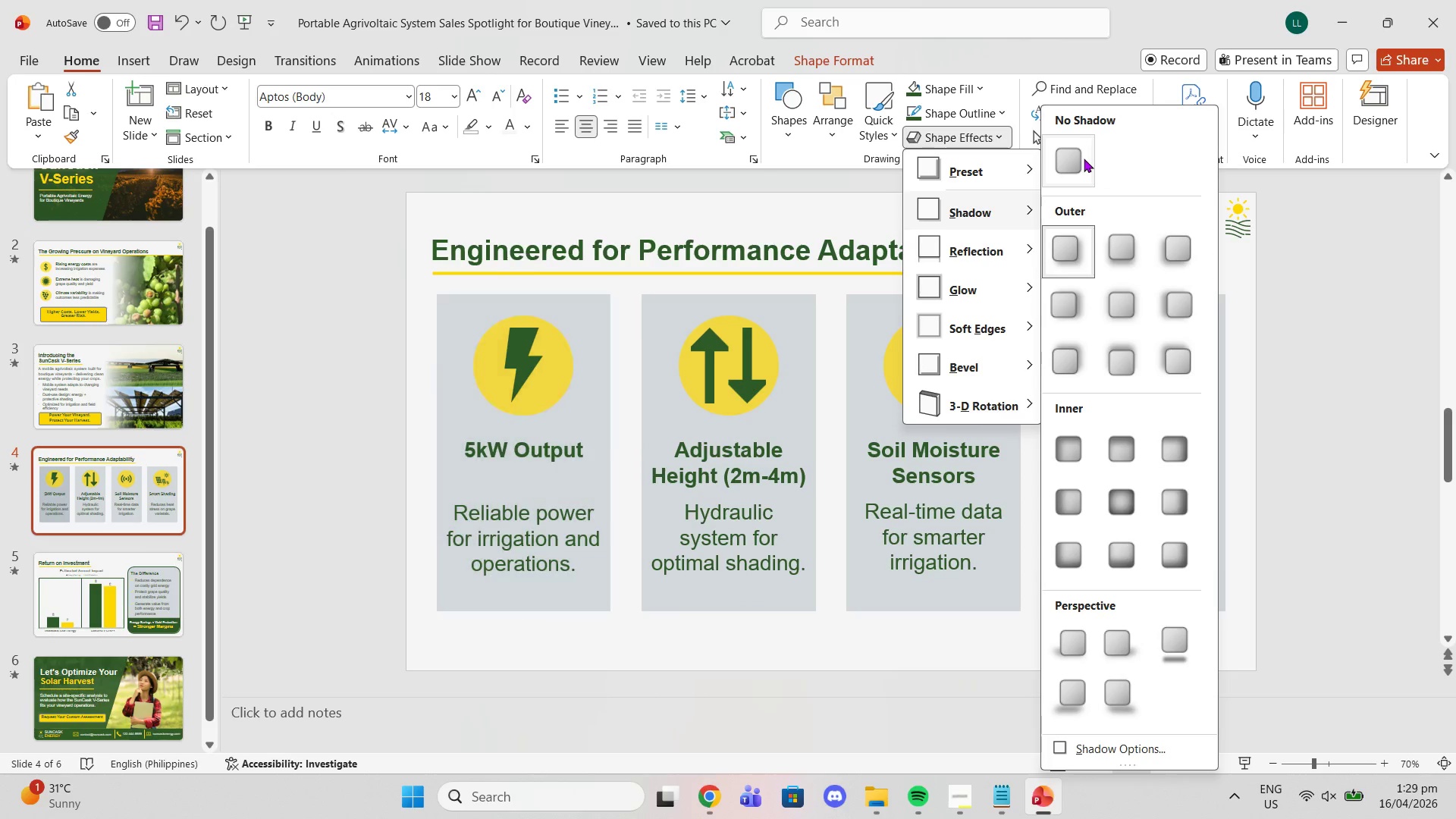 
left_click([1082, 158])
 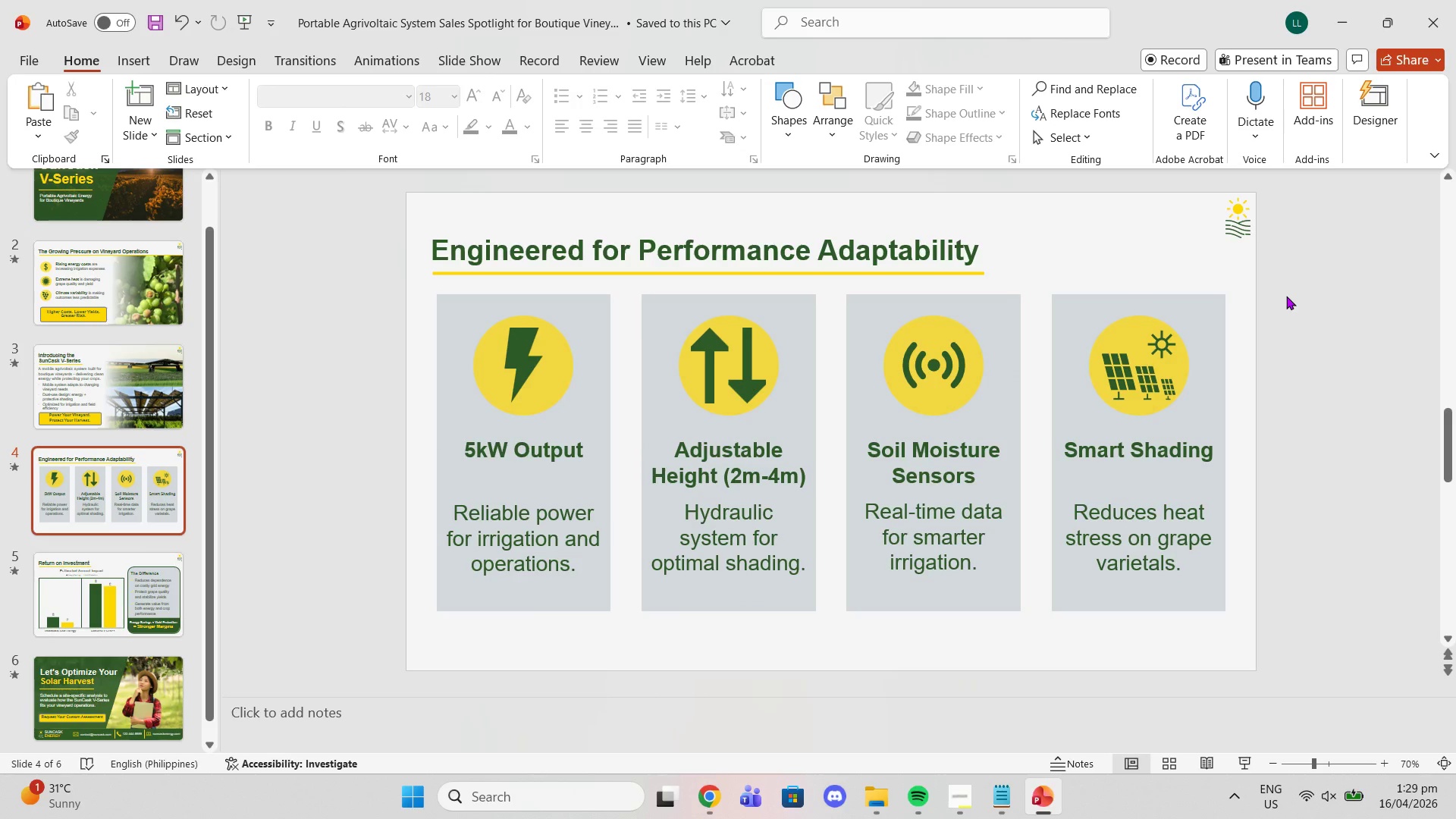 
scroll: coordinate [1278, 290], scroll_direction: up, amount: 2.0
 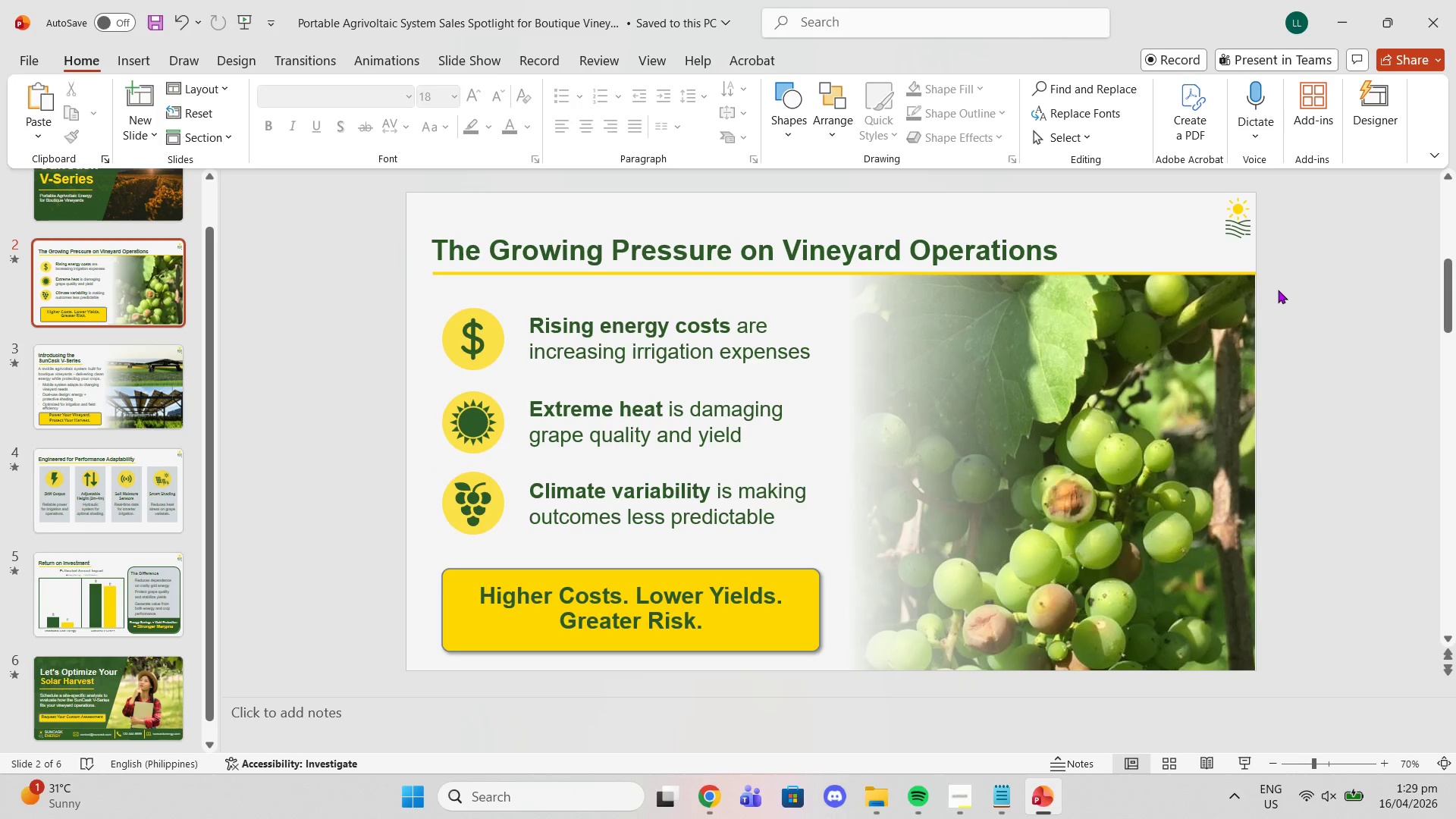 
scroll: coordinate [1278, 290], scroll_direction: down, amount: 5.0
 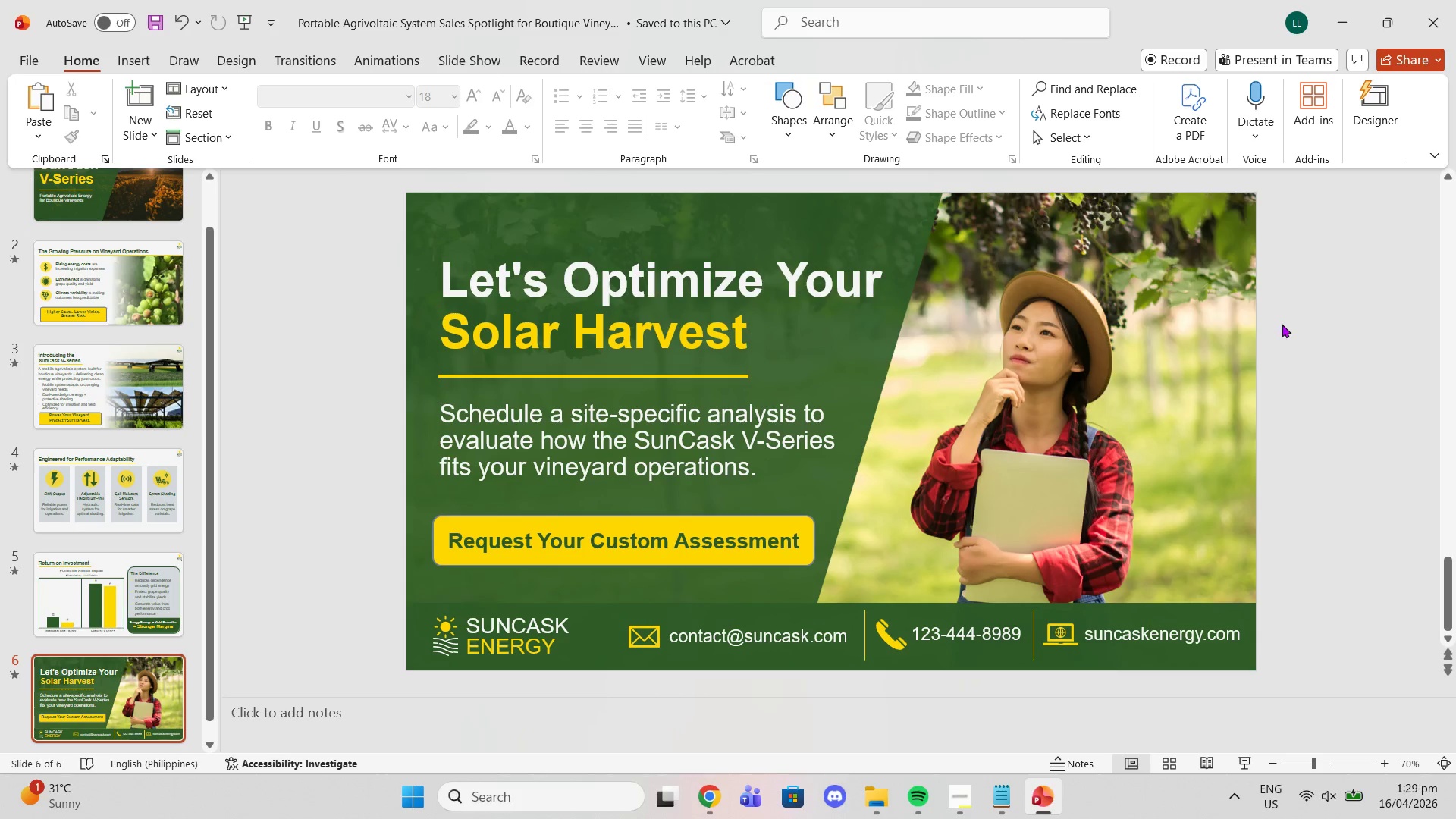 
scroll: coordinate [1279, 324], scroll_direction: none, amount: 0.0
 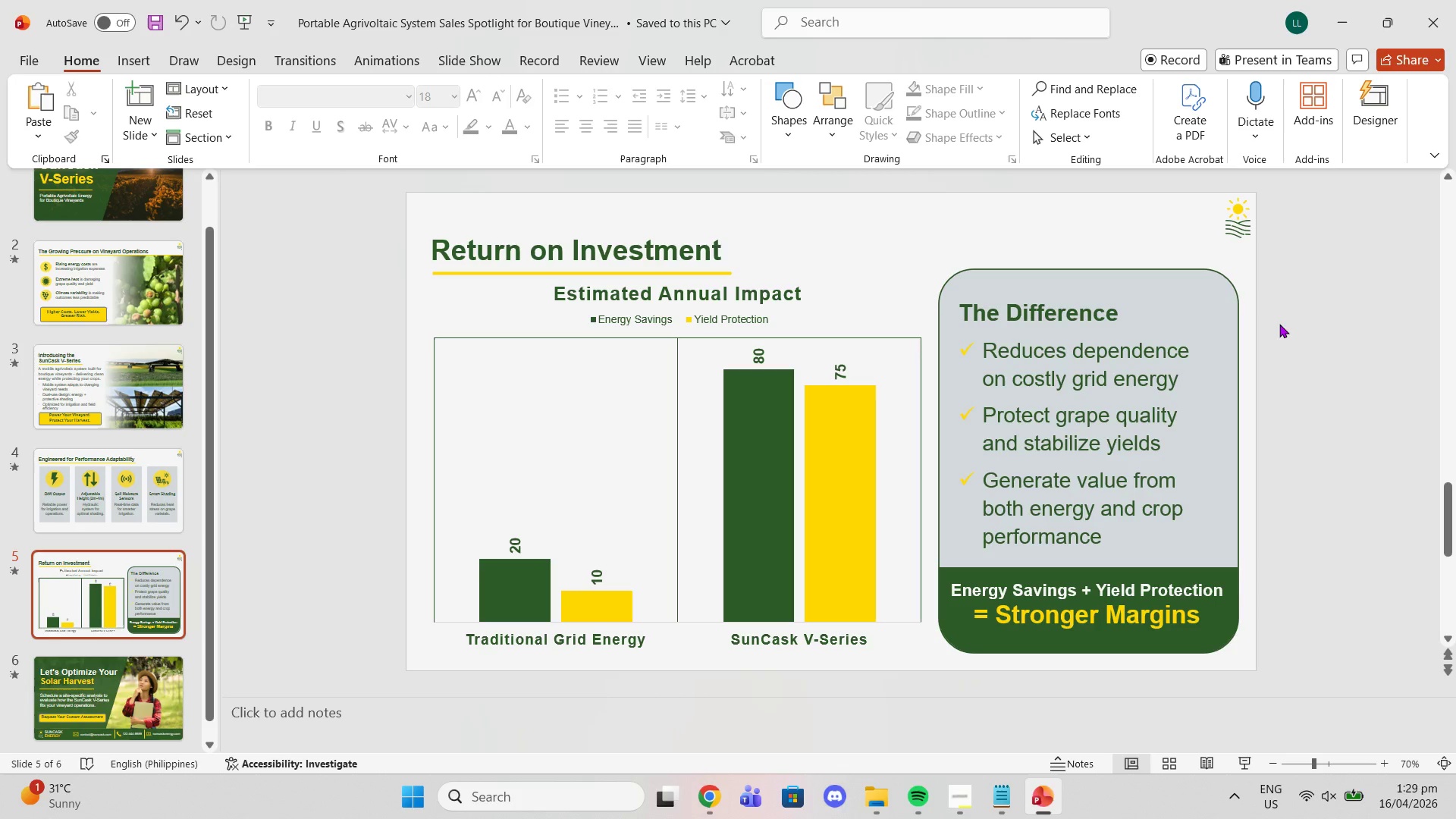 
scroll: coordinate [1279, 324], scroll_direction: down, amount: 1.0
 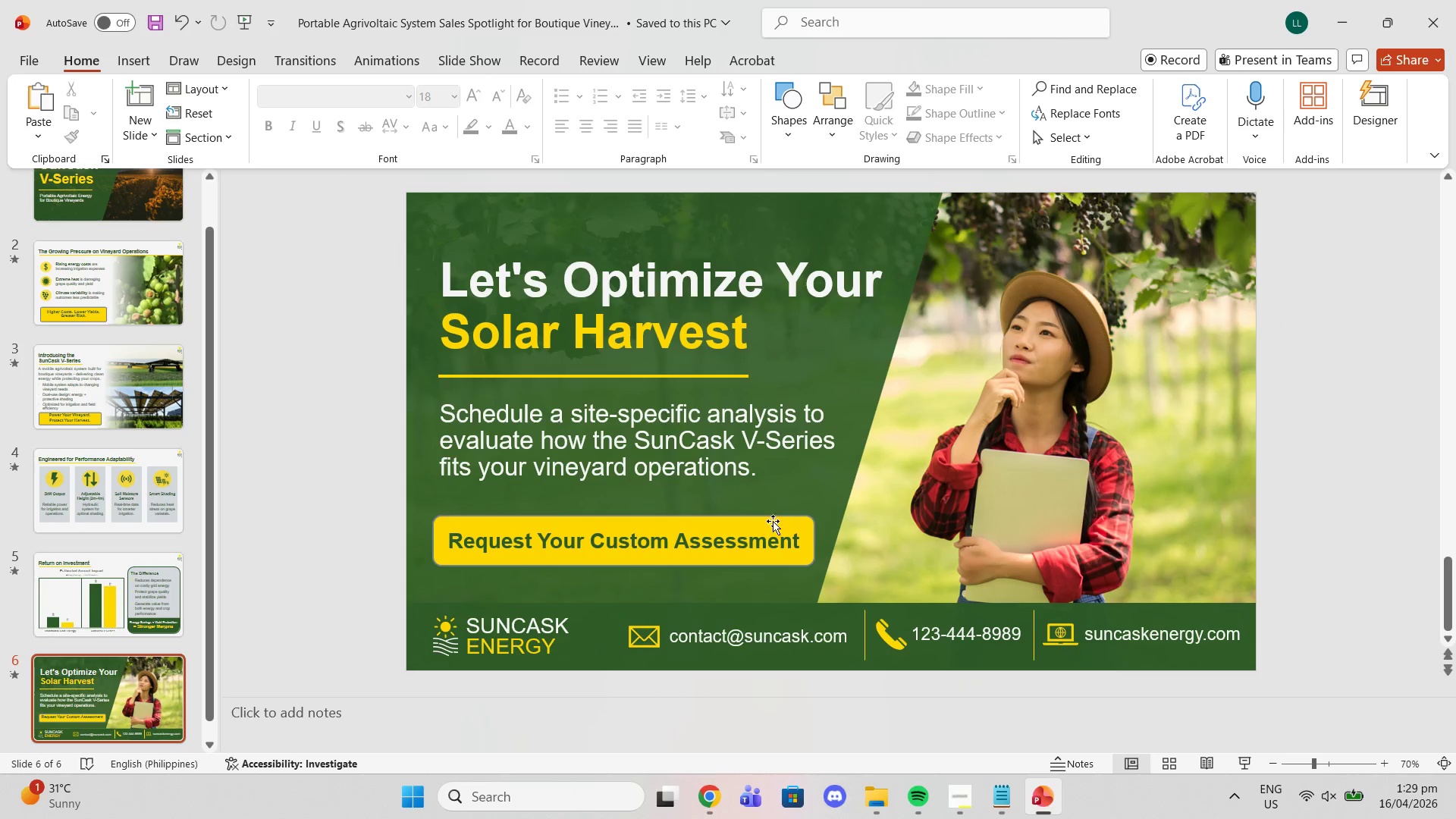 
left_click([757, 529])
 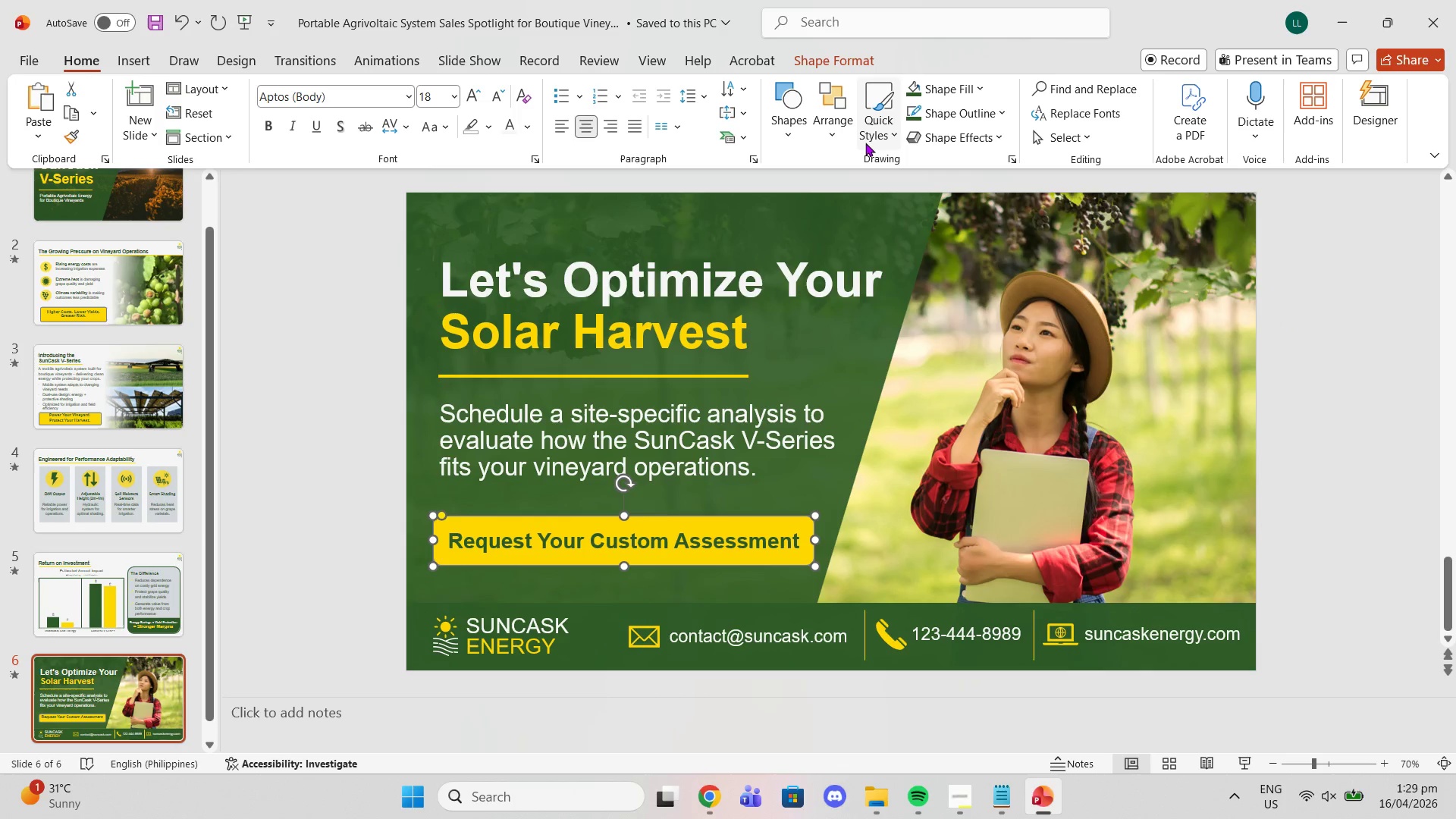 
left_click([976, 142])
 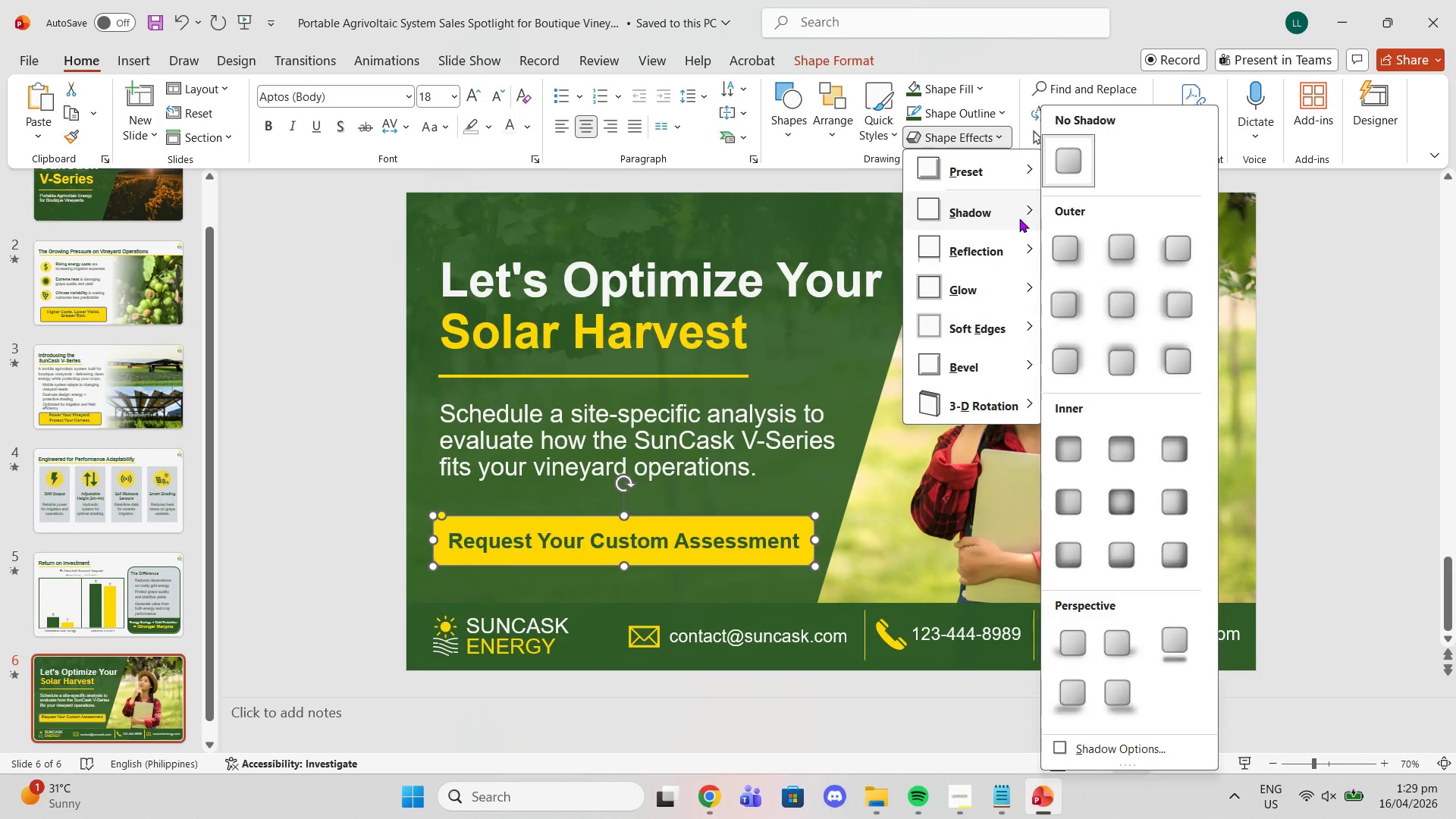 
left_click([1070, 253])
 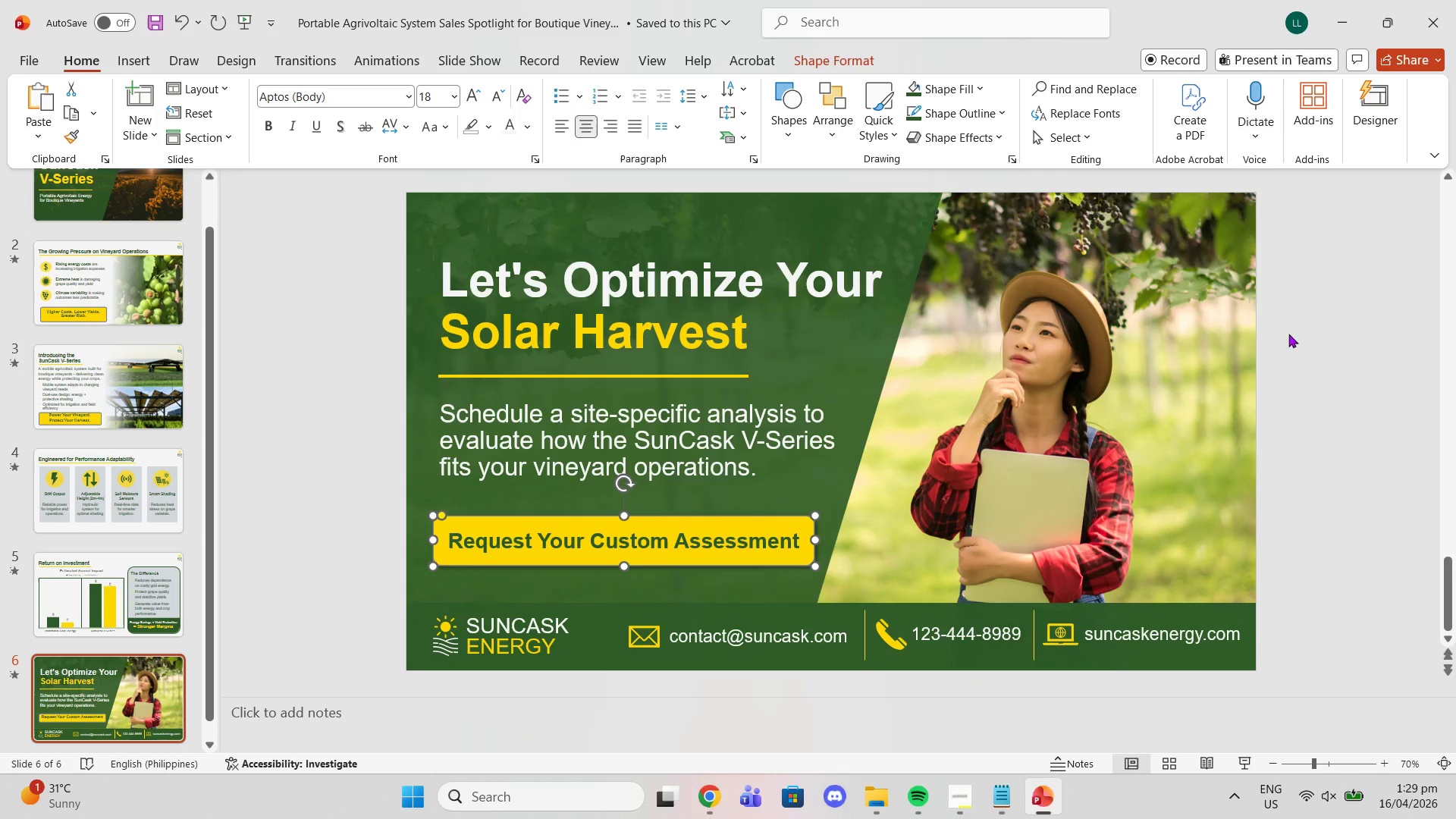 
left_click([1348, 309])
 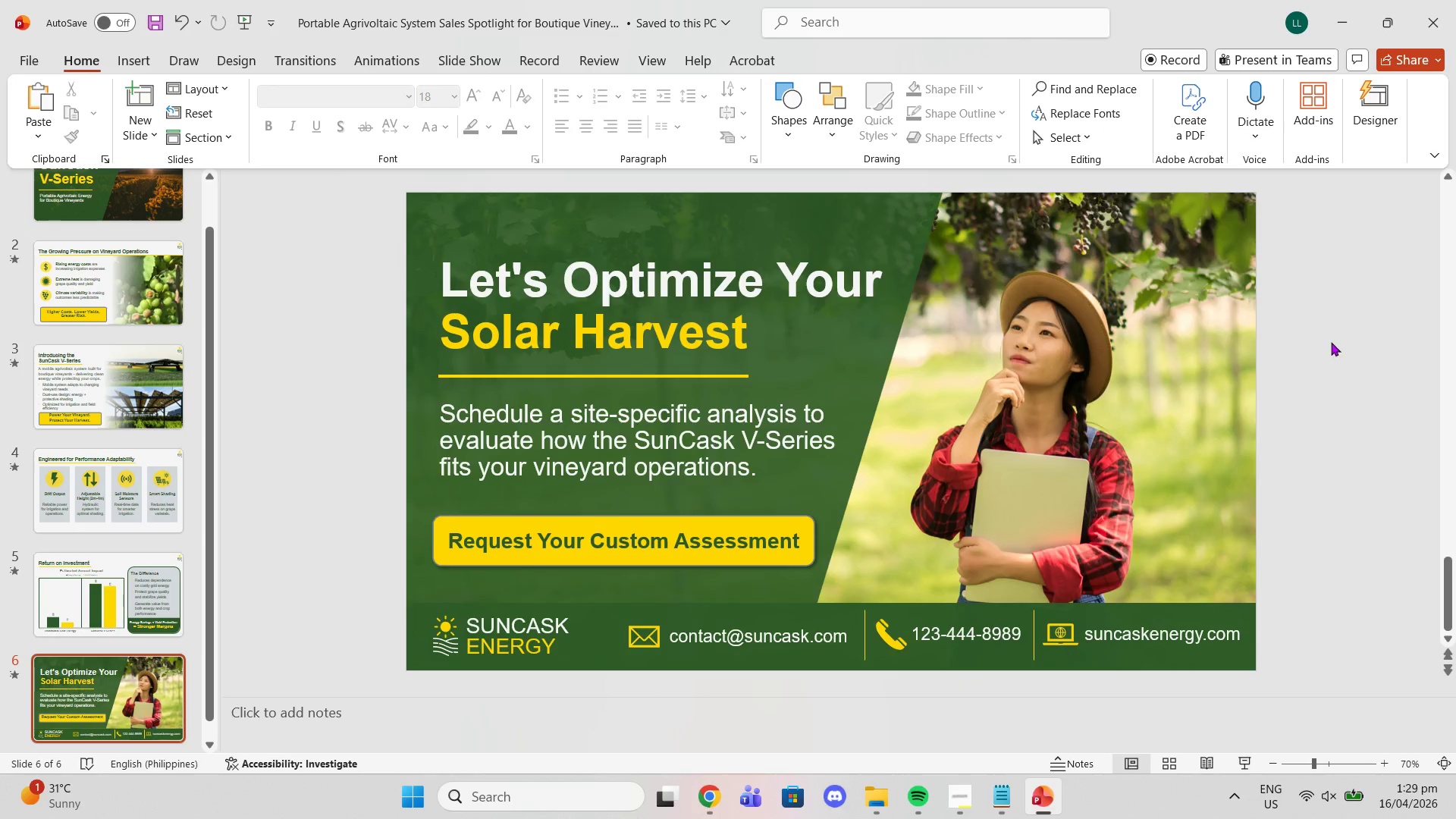 
scroll: coordinate [1334, 342], scroll_direction: up, amount: 6.0